 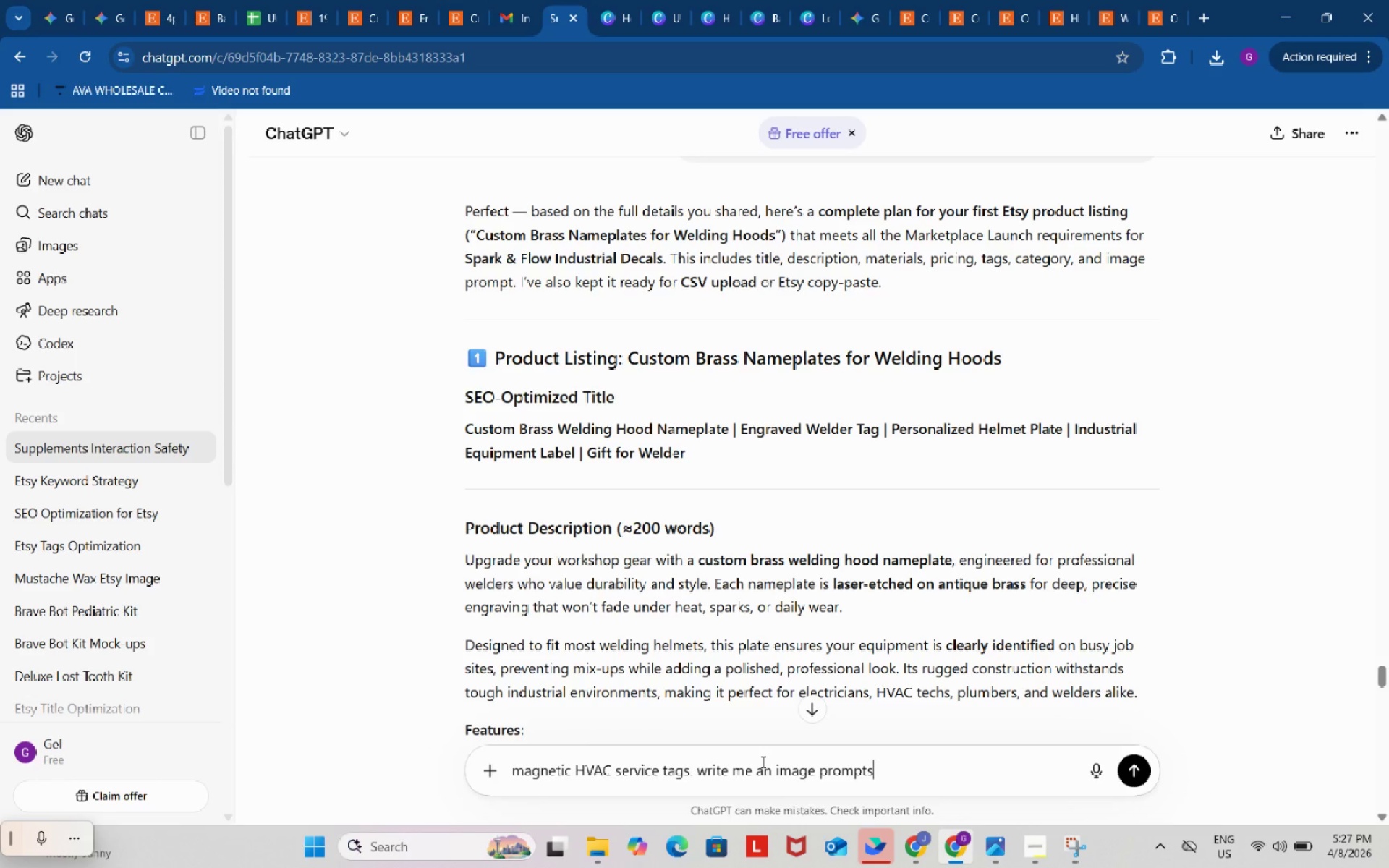 
key(Enter)
 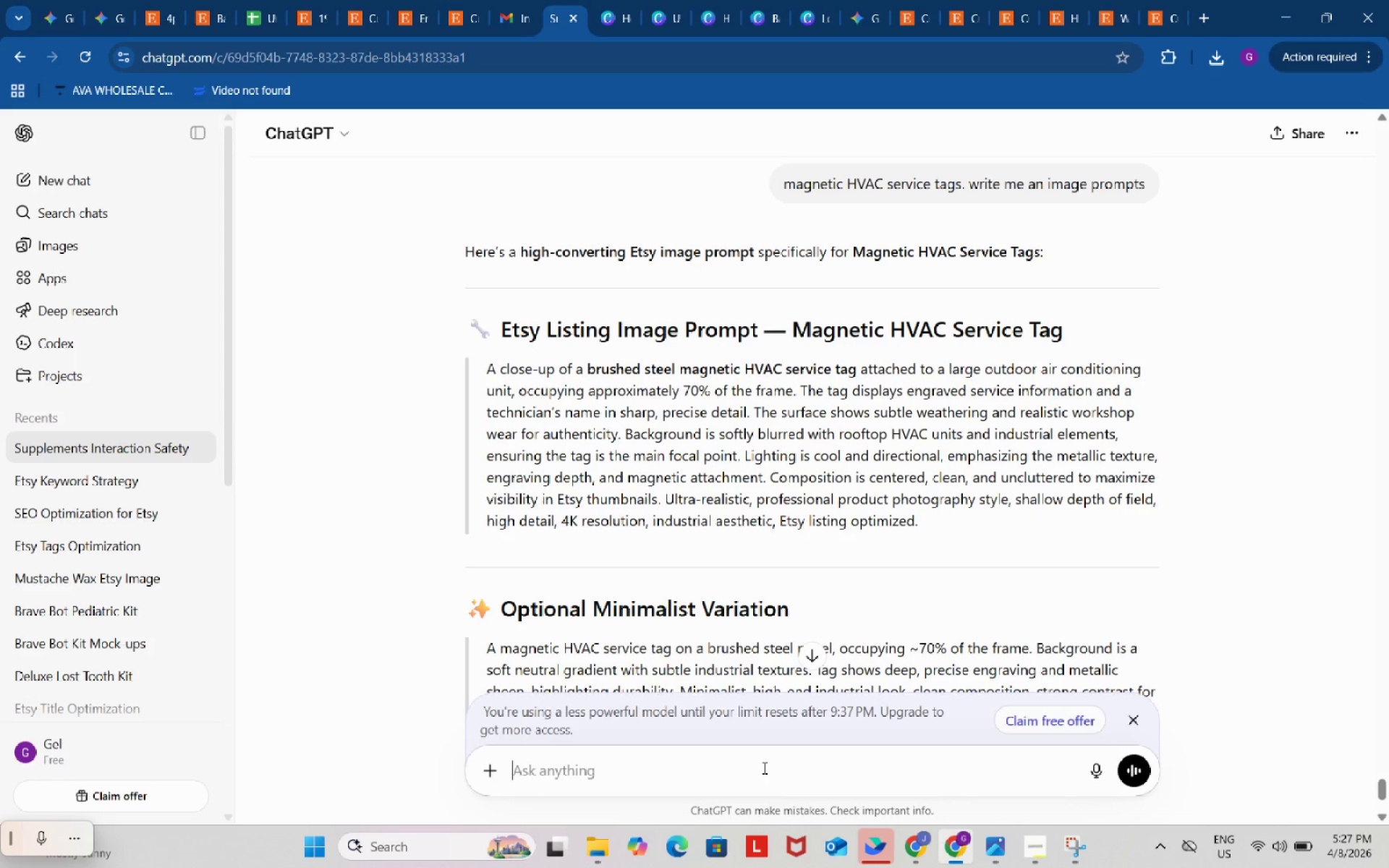 
wait(7.55)
 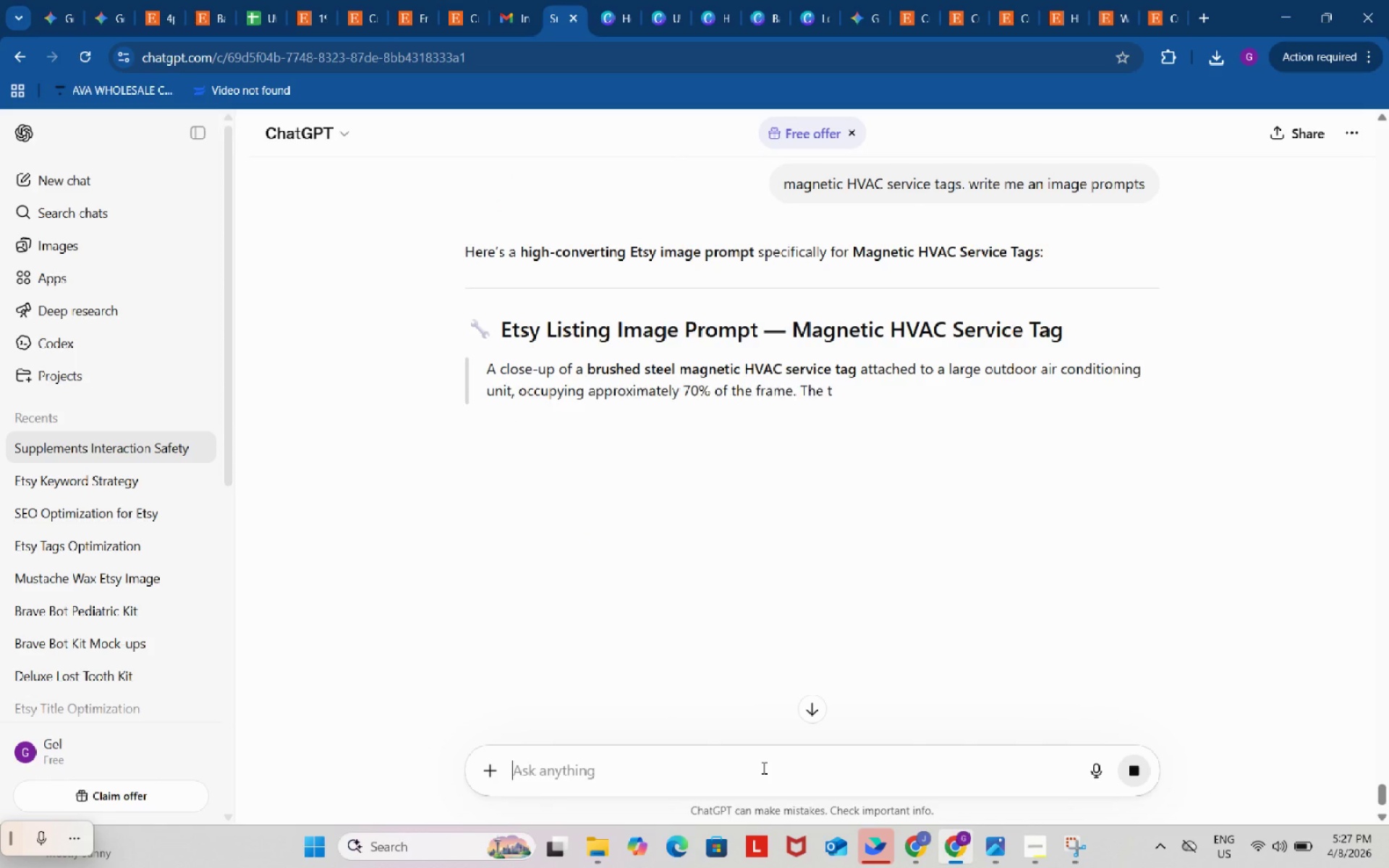 
left_click_drag(start_coordinate=[947, 522], to_coordinate=[487, 362])
 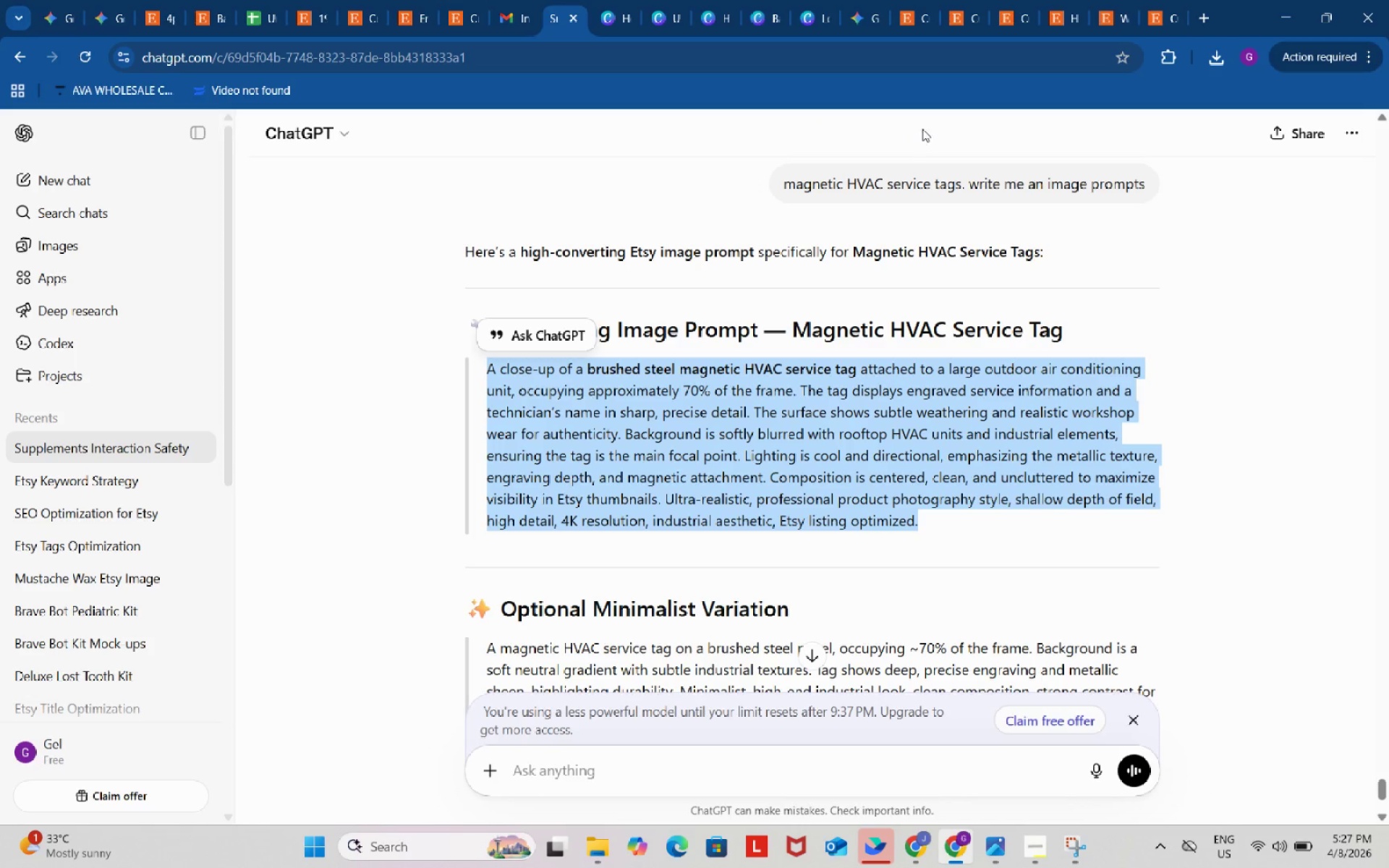 
key(Control+ControlLeft)
 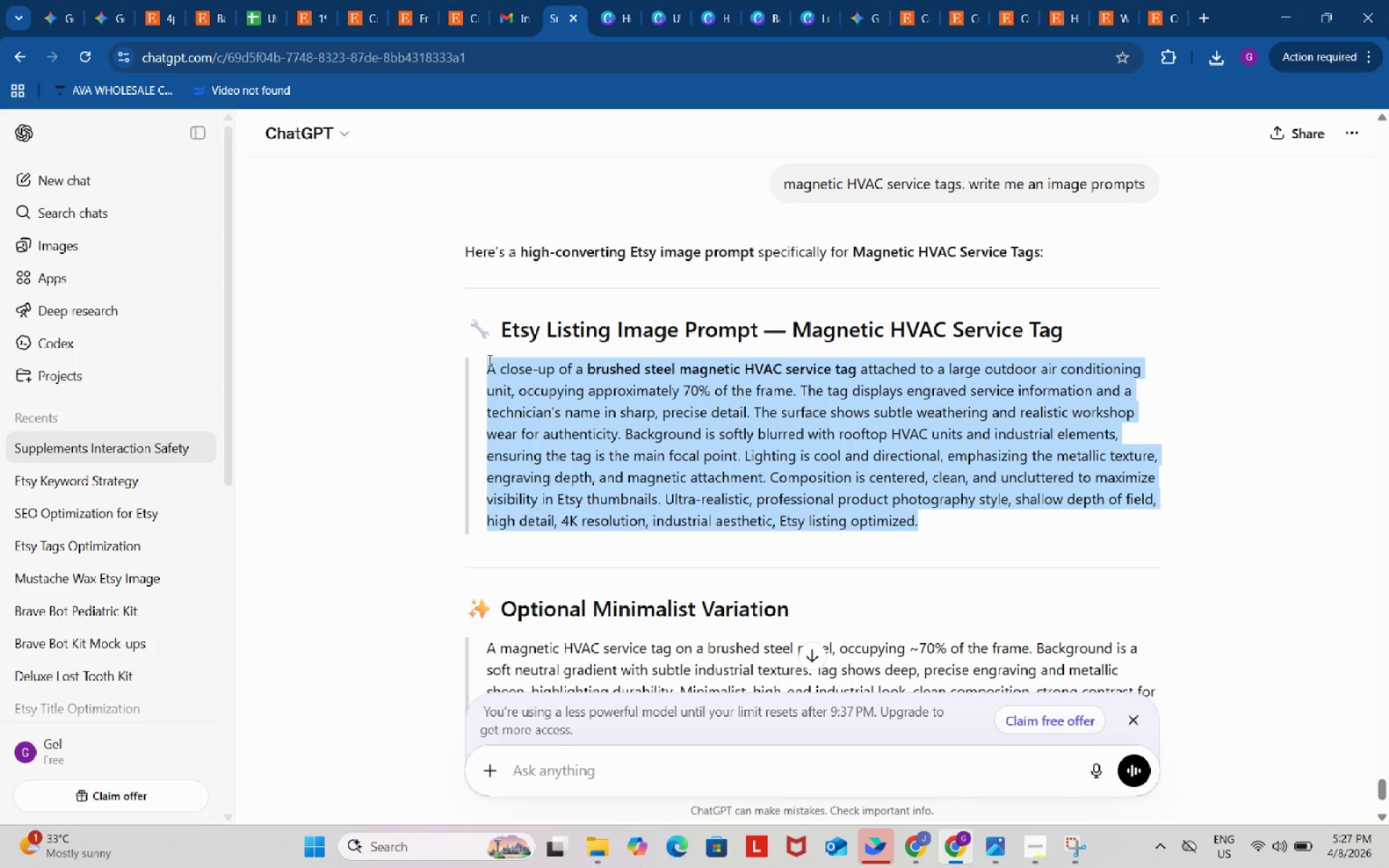 
key(Control+C)
 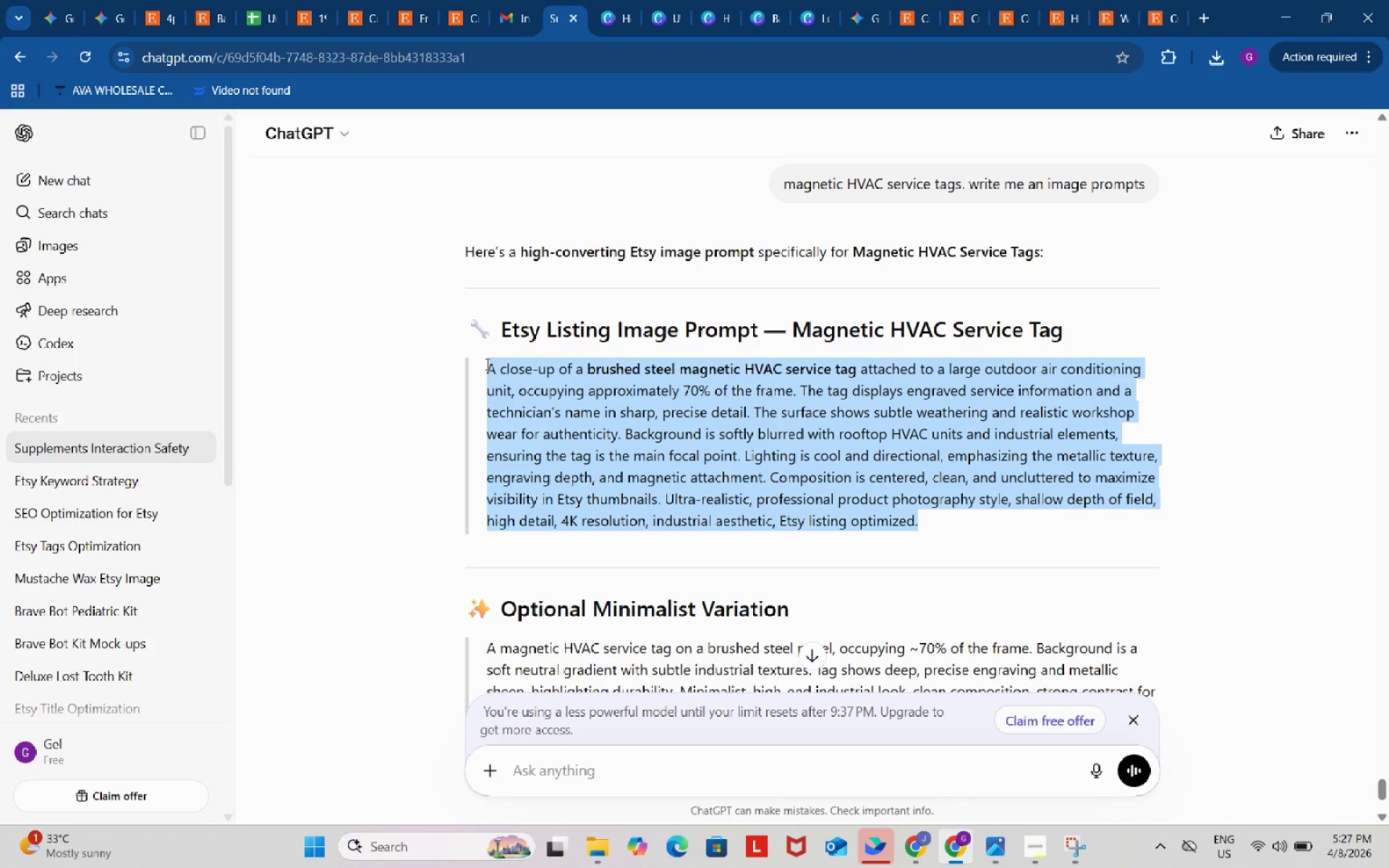 
key(Control+ControlLeft)
 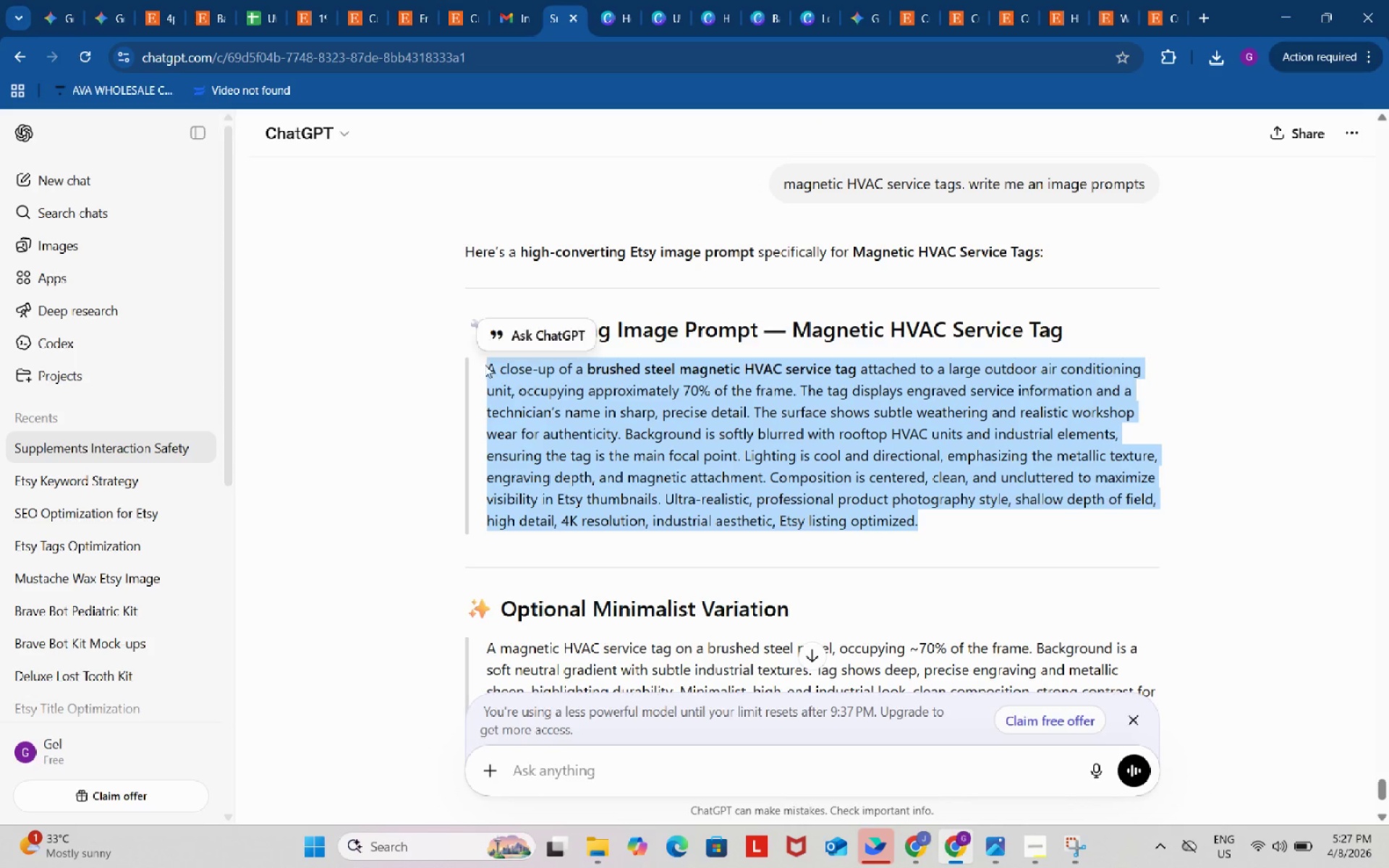 
key(Control+C)